 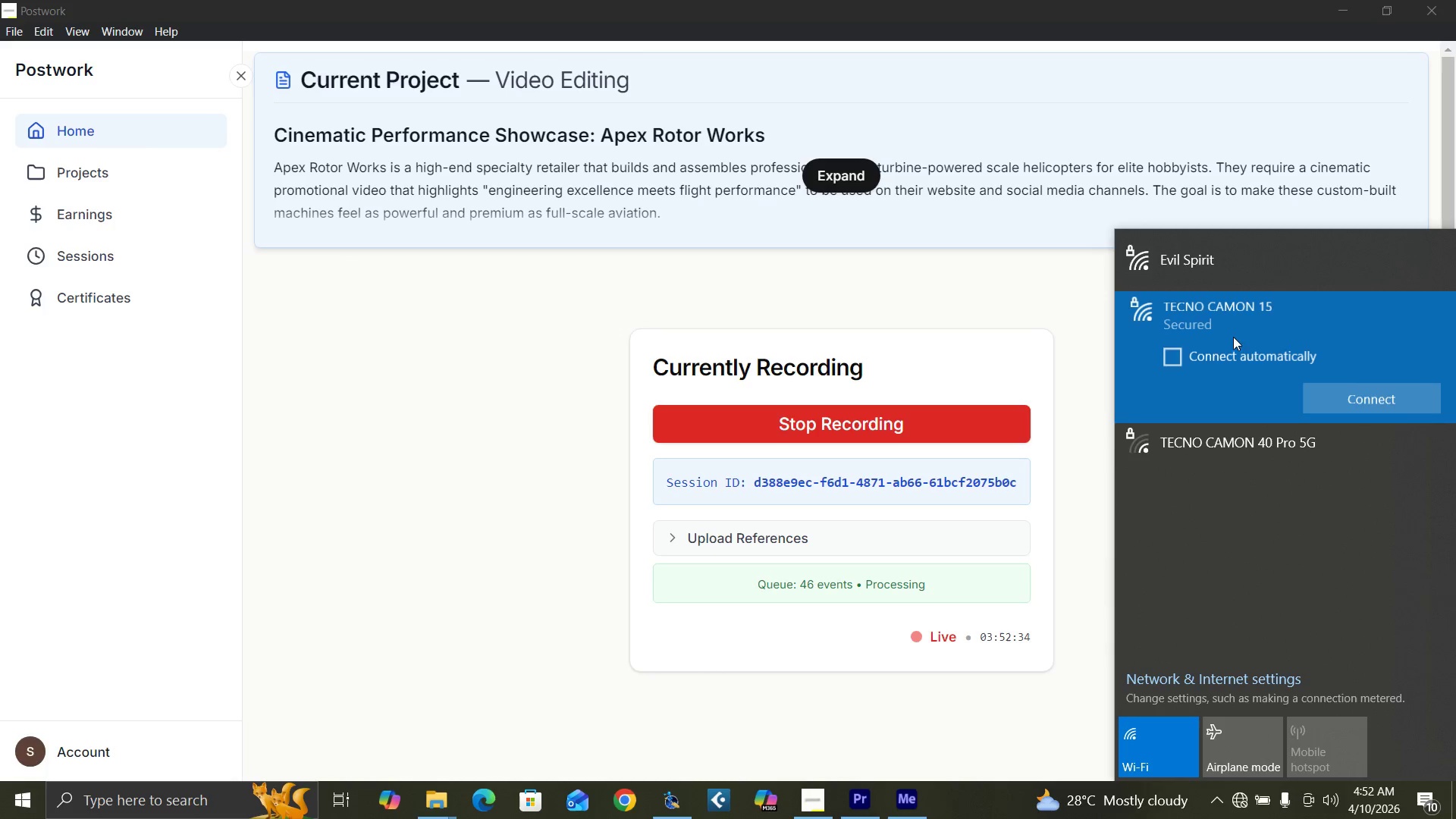 
left_click([1321, 402])
 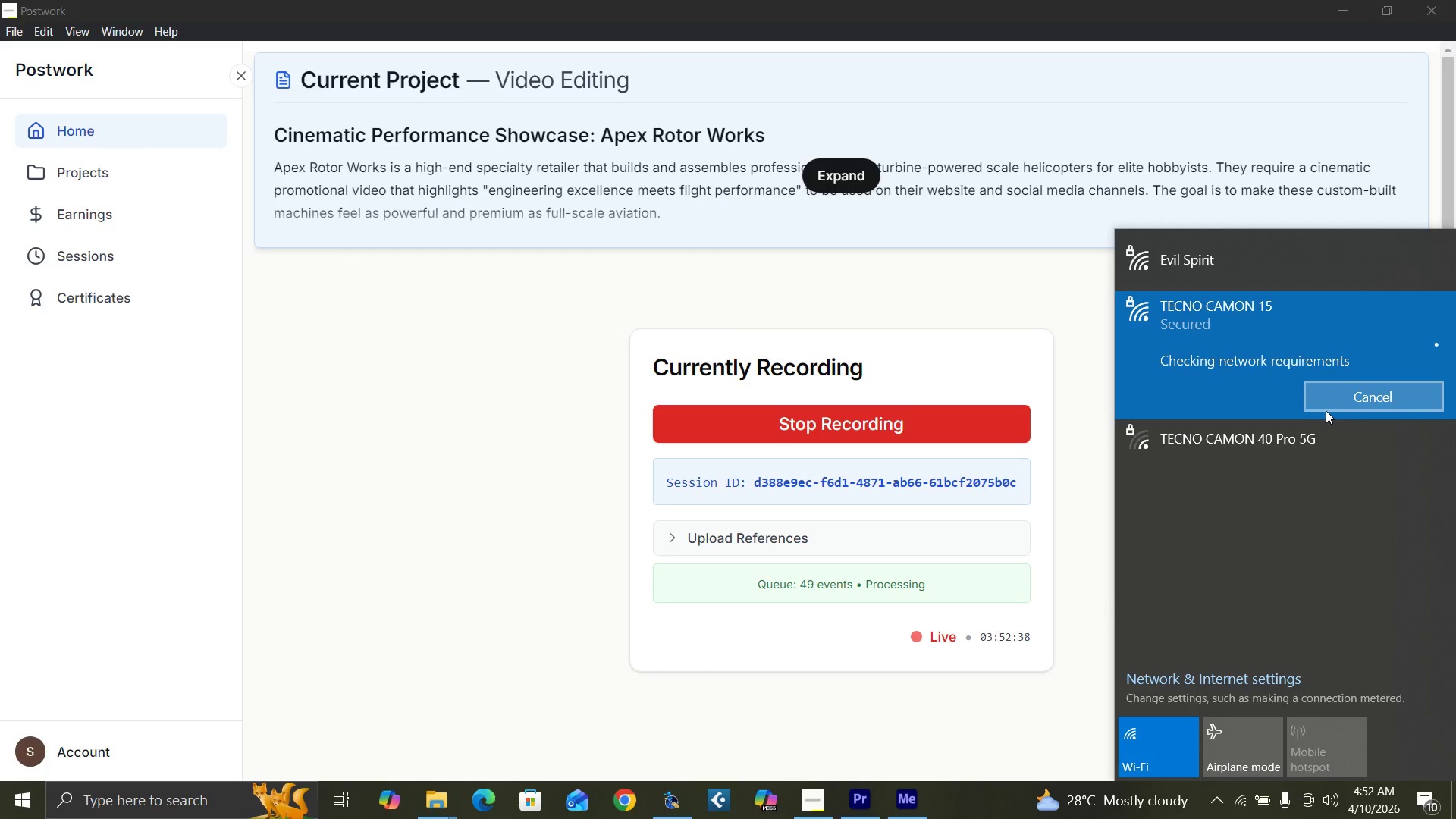 
wait(8.34)
 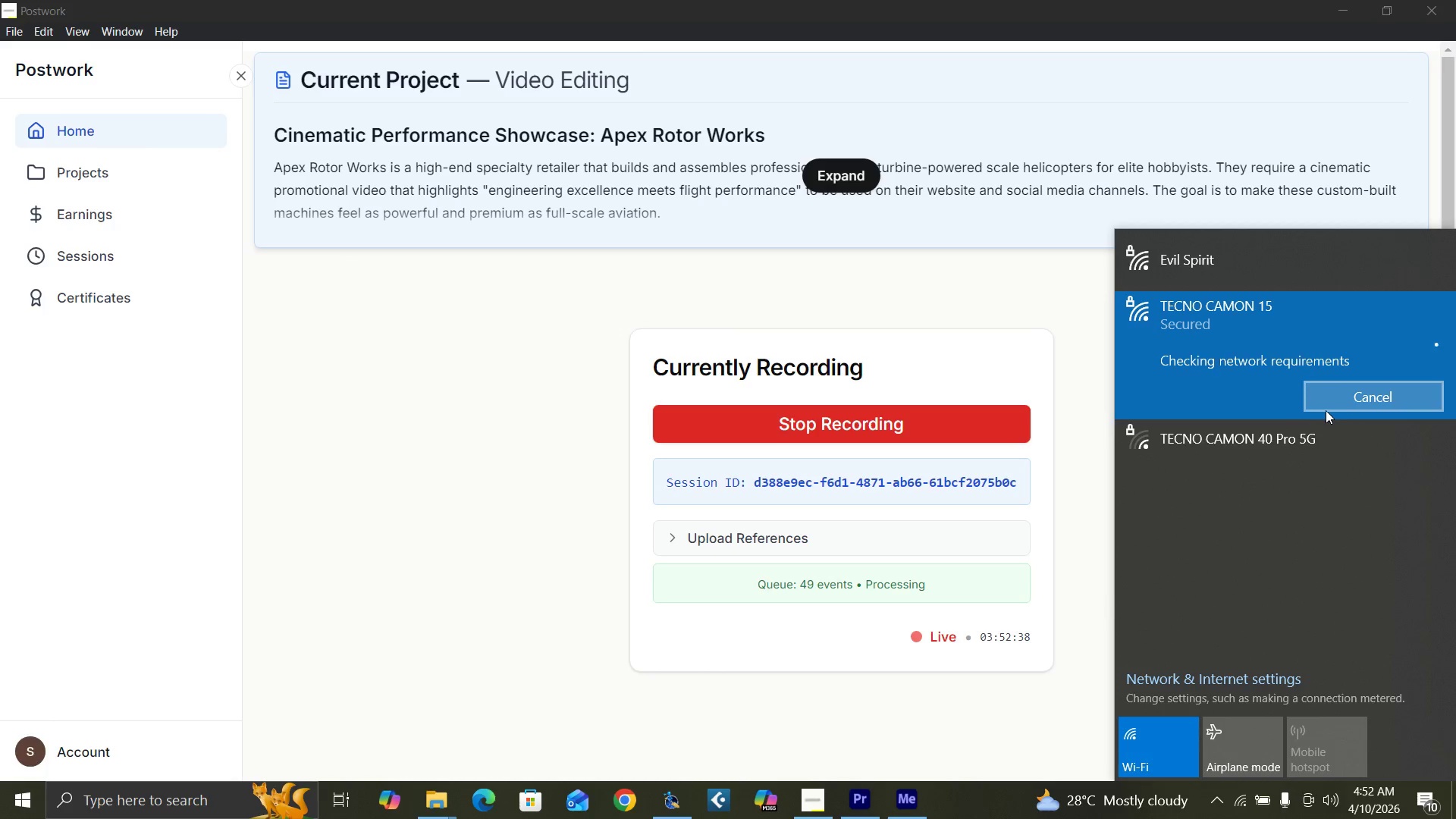 
left_click([861, 802])
 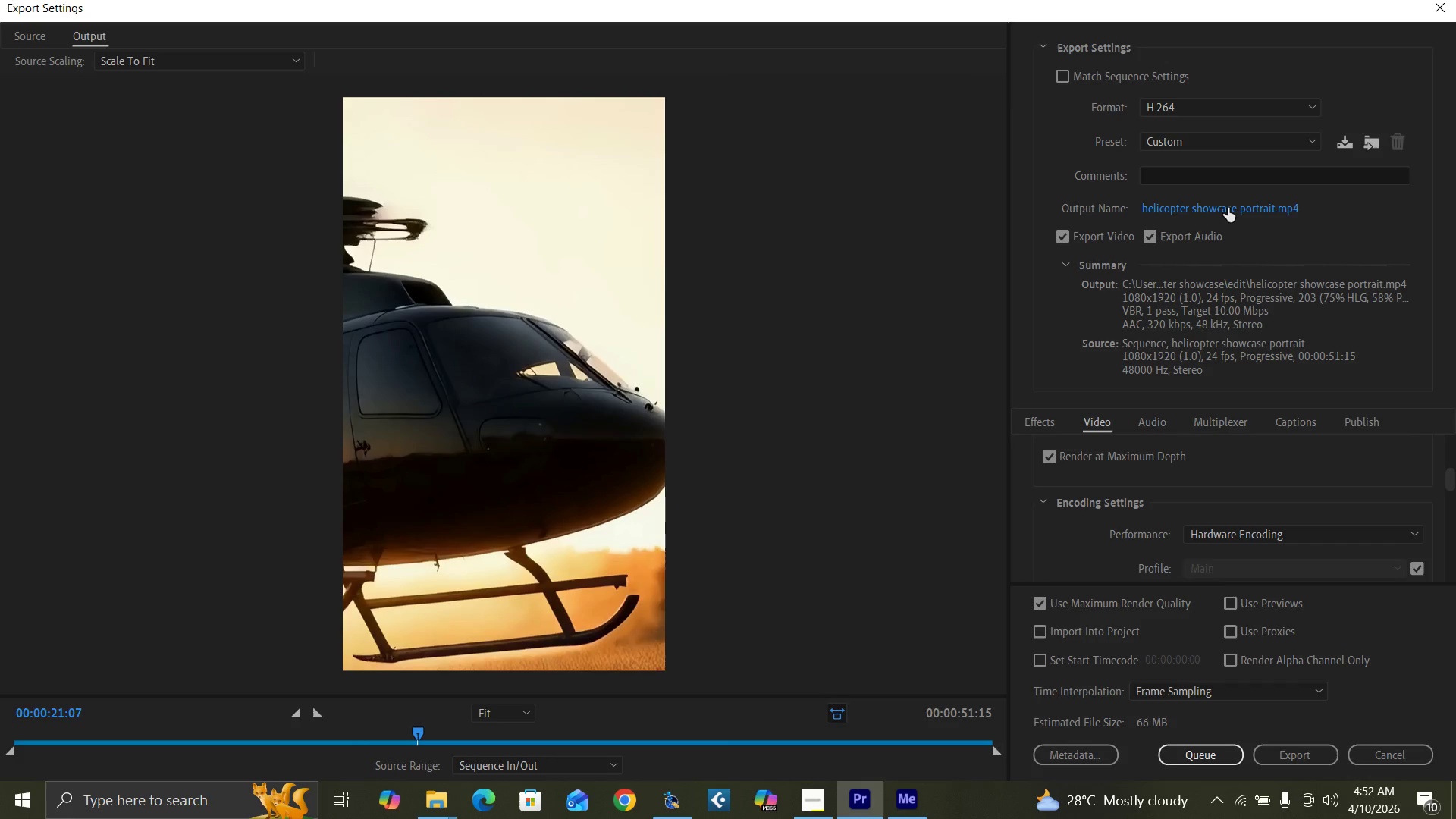 
left_click([1228, 208])
 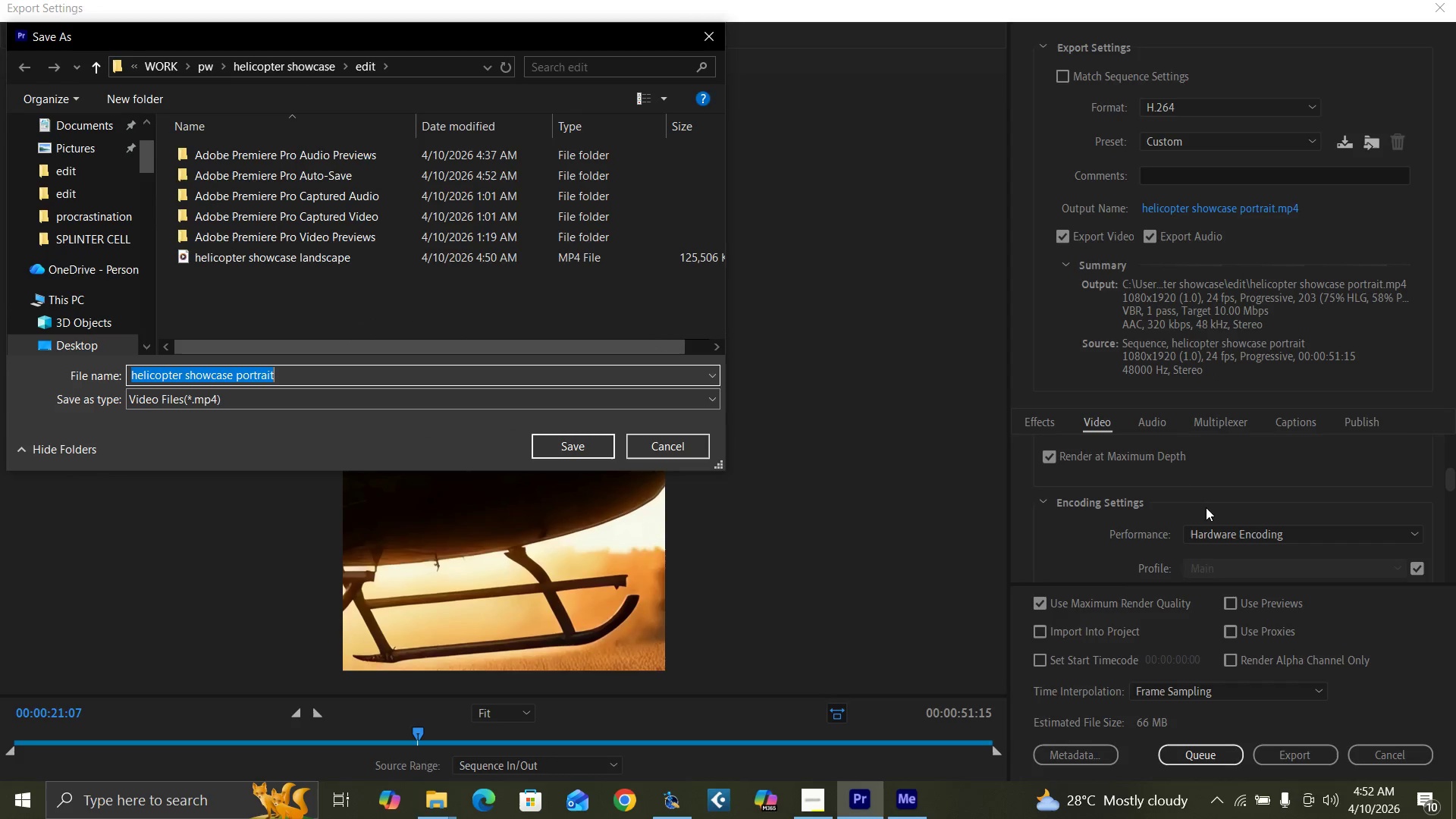 
wait(12.39)
 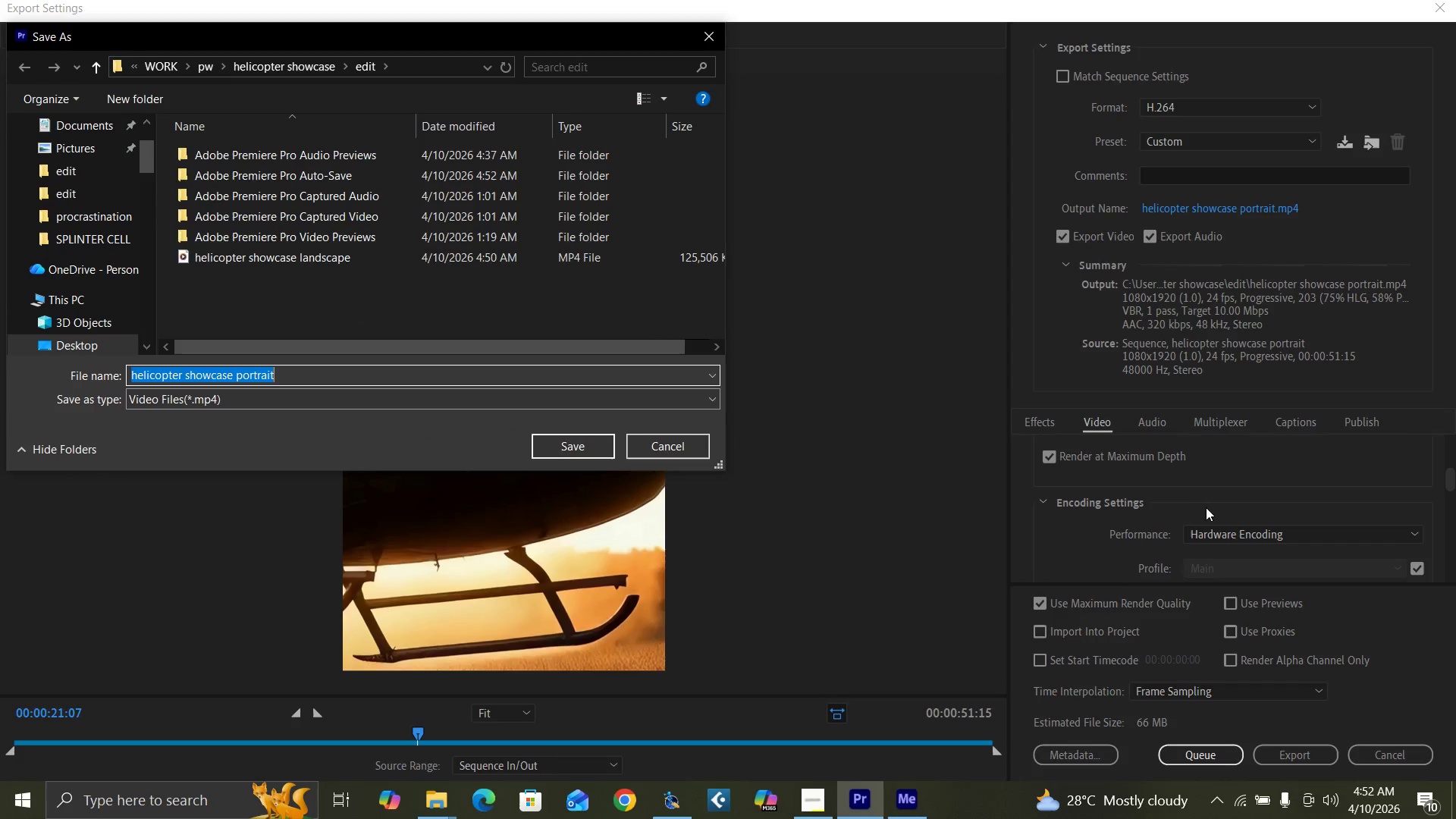 
left_click([579, 452])
 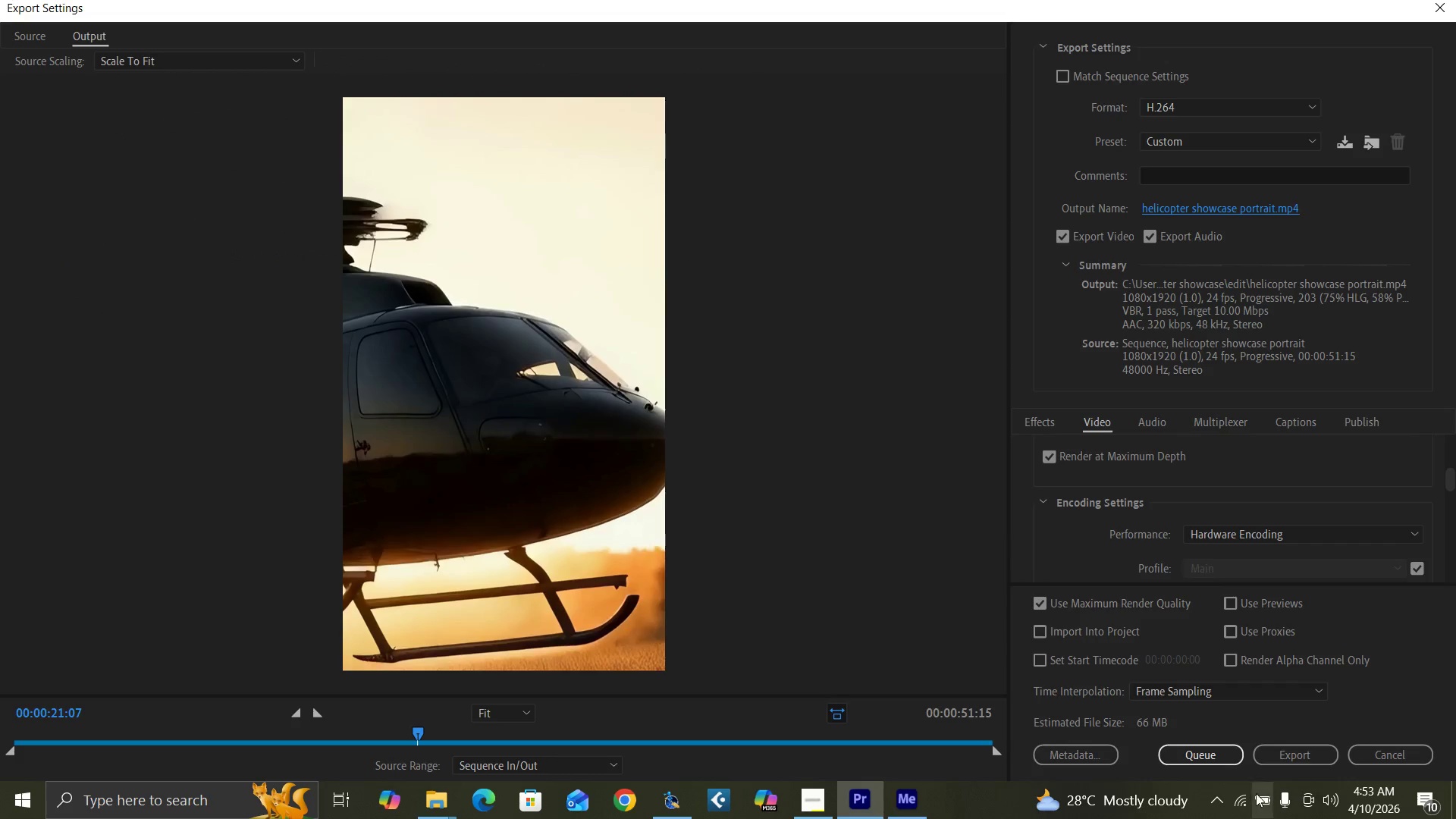 
left_click([1238, 807])
 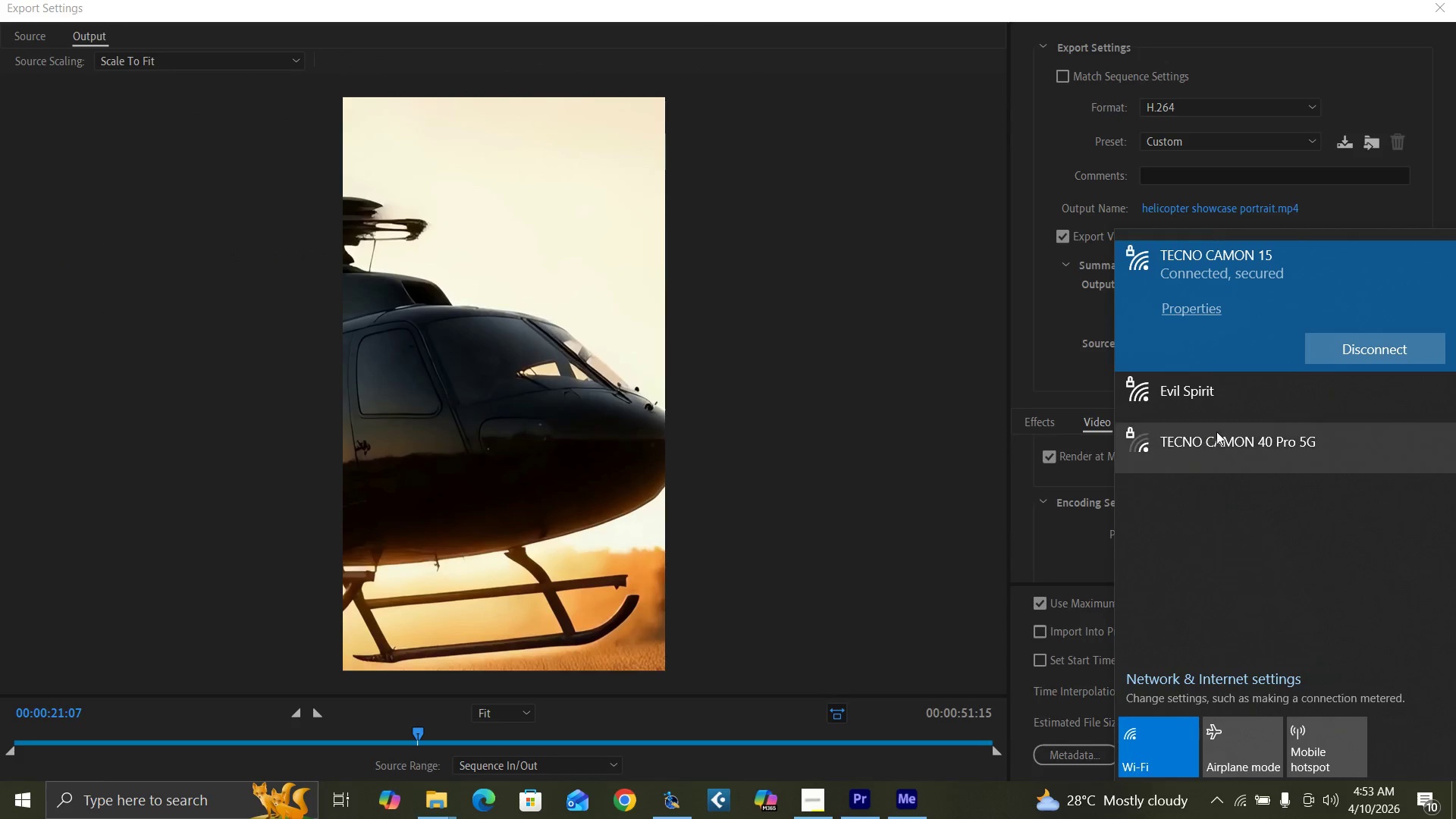 
left_click([1217, 391])
 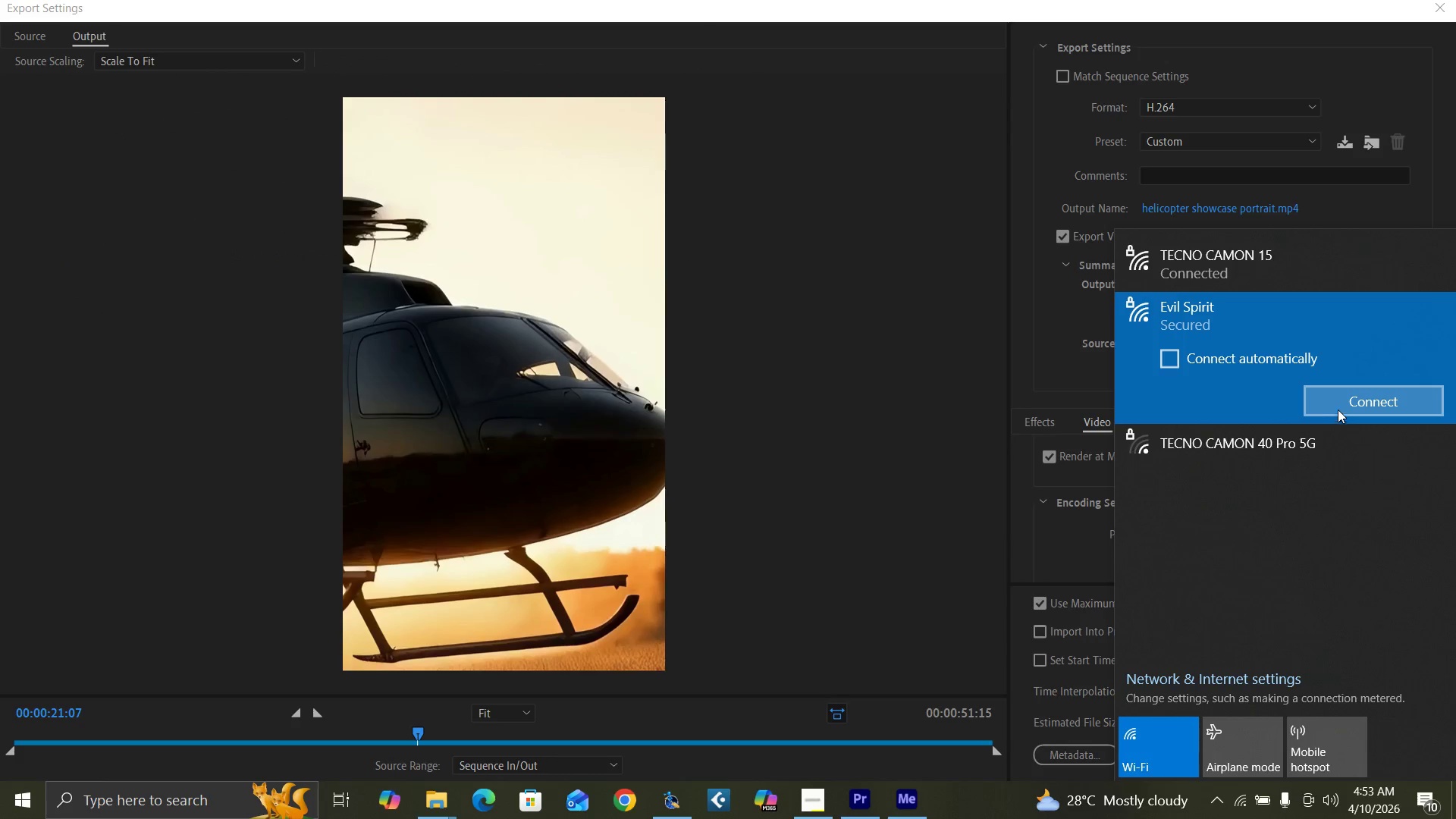 
left_click([1342, 403])
 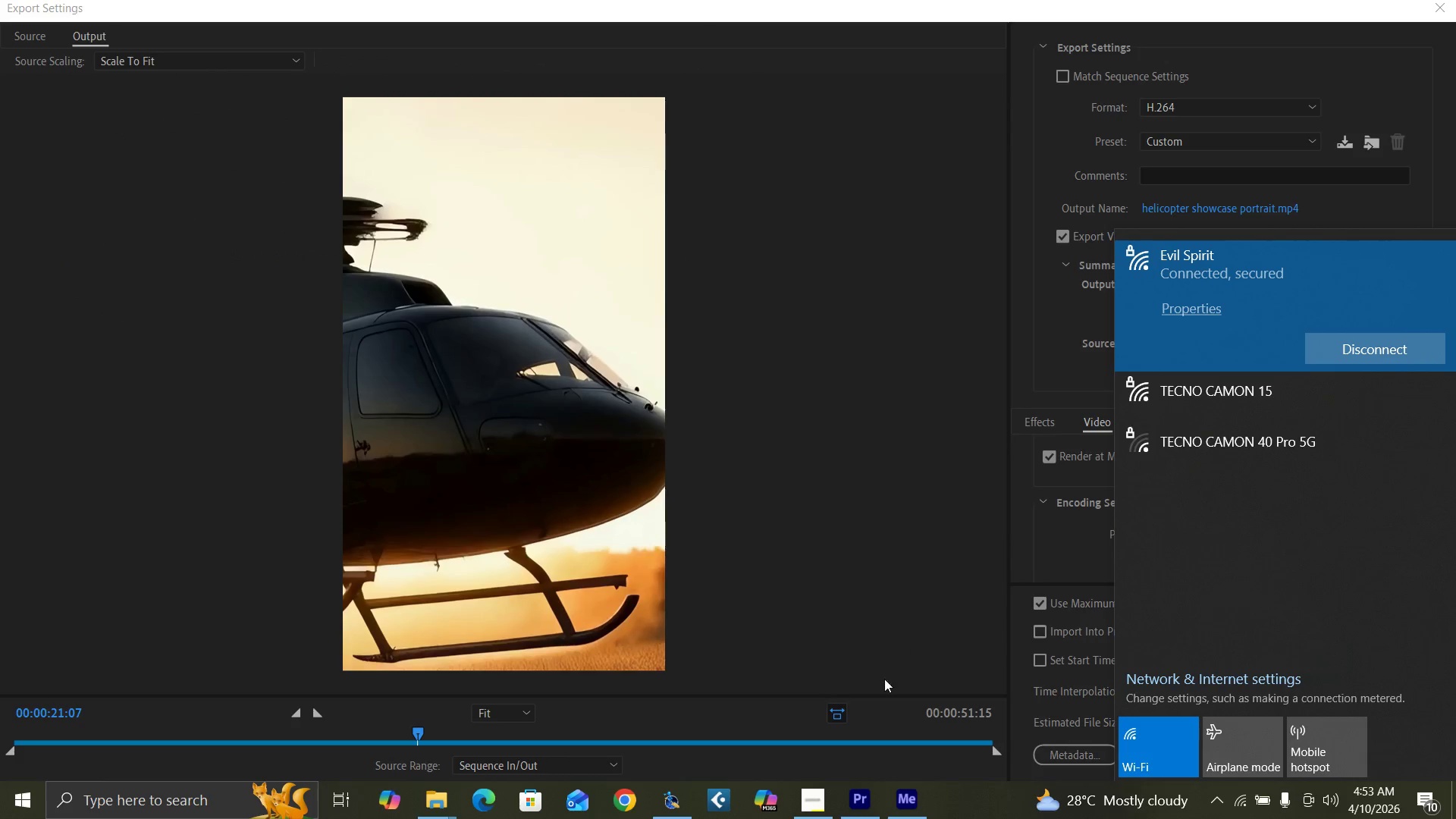 
wait(5.83)
 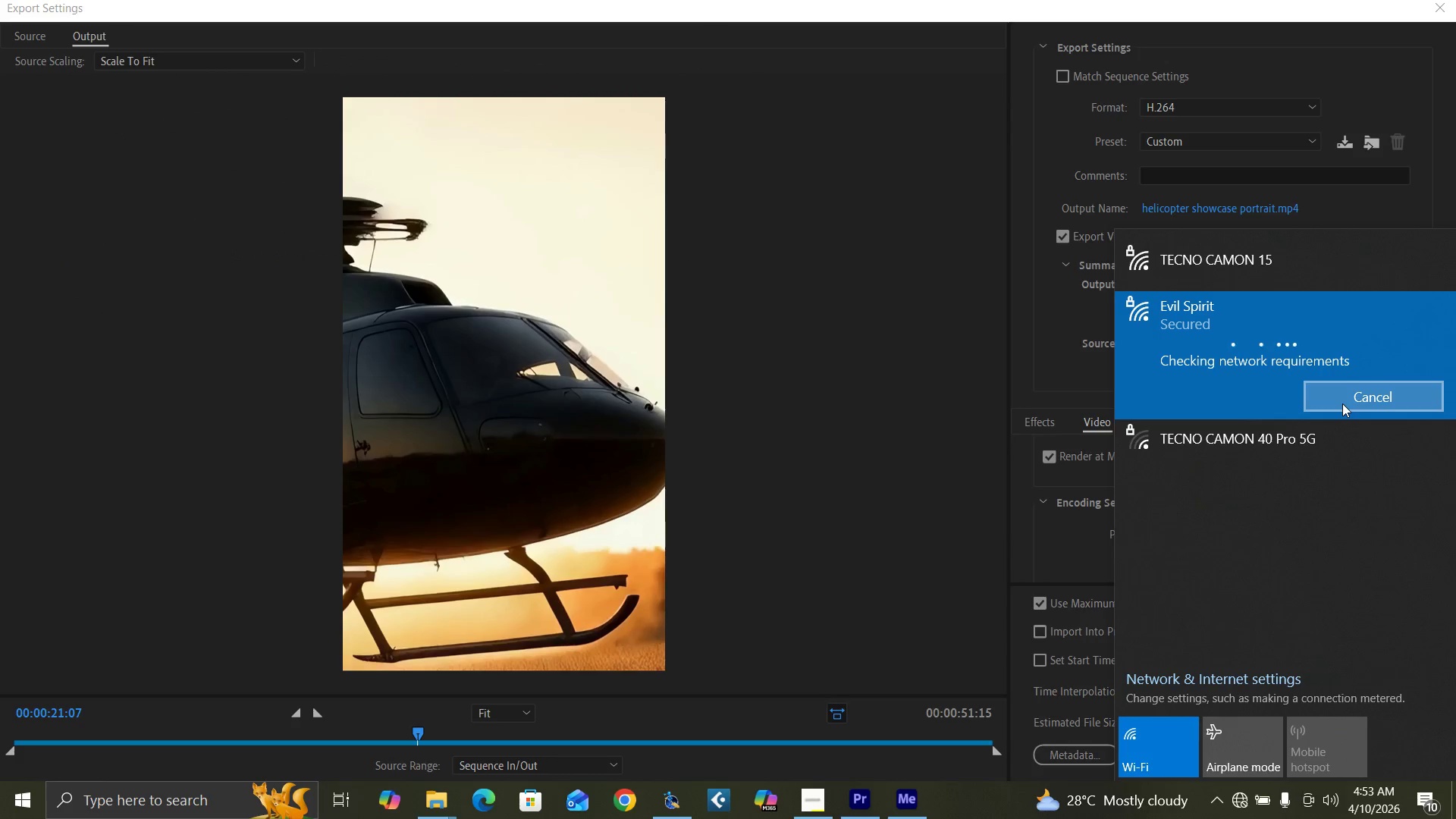 
left_click([893, 582])
 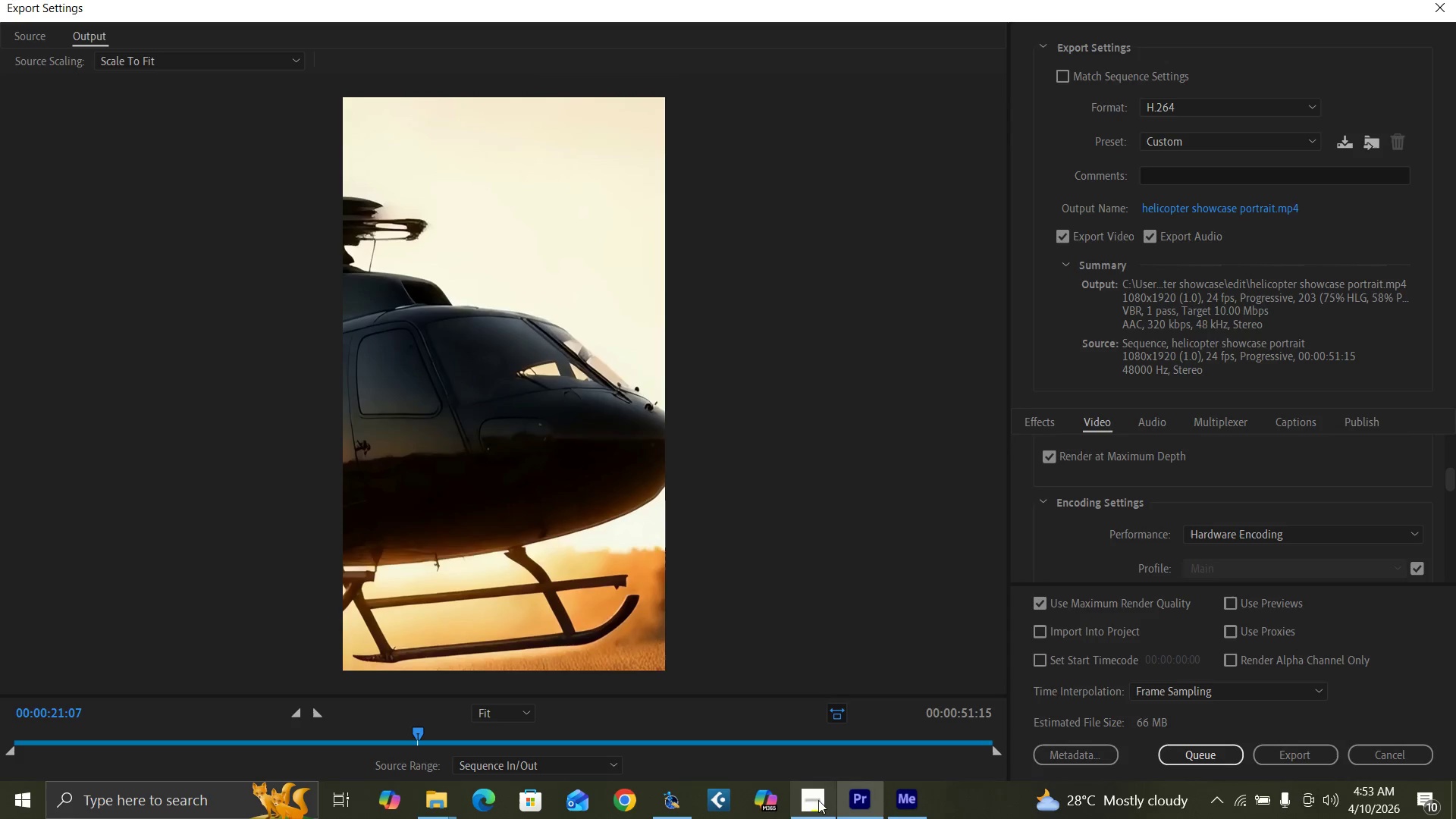 
left_click([818, 802])